 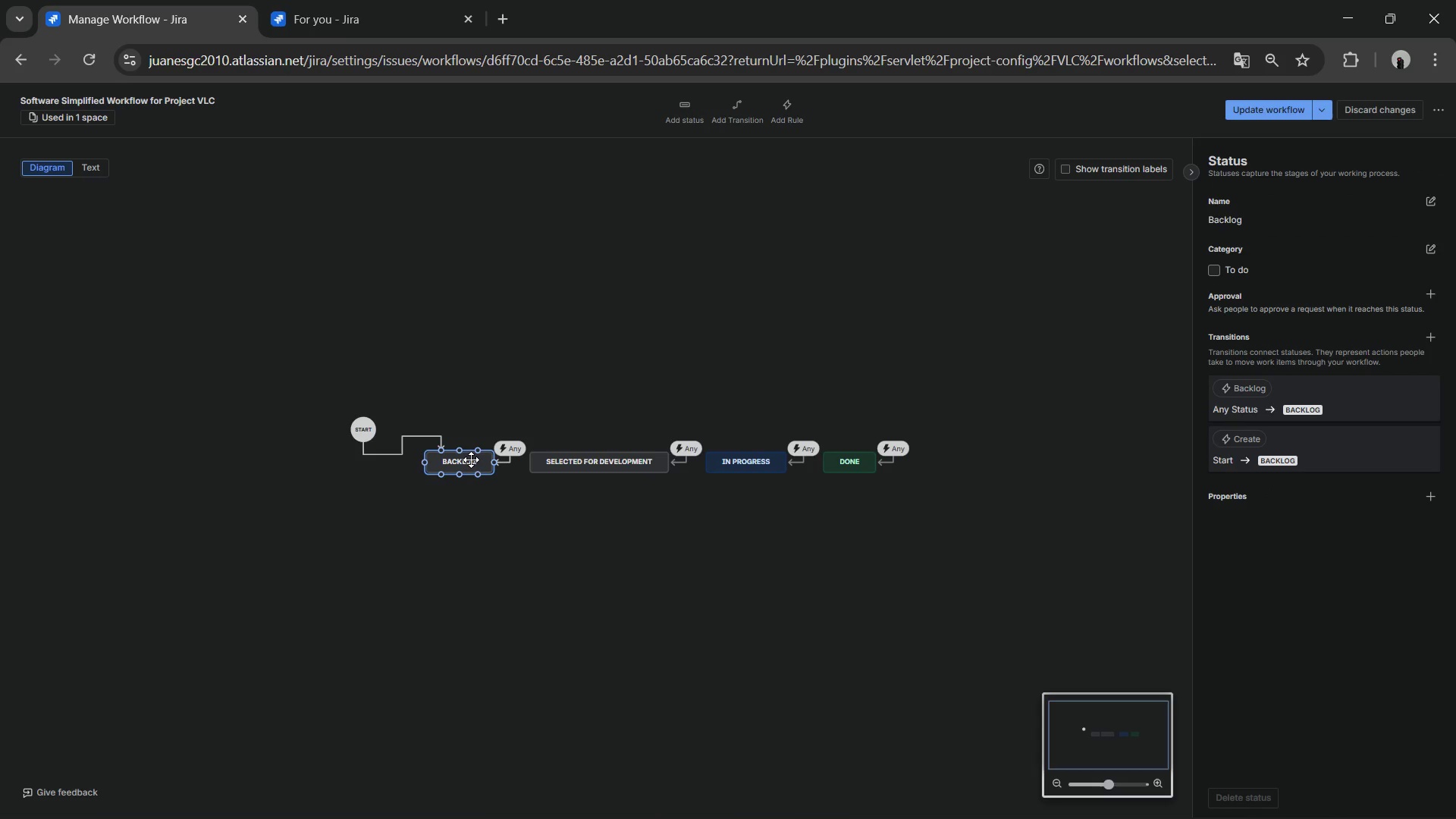 
left_click([588, 457])
 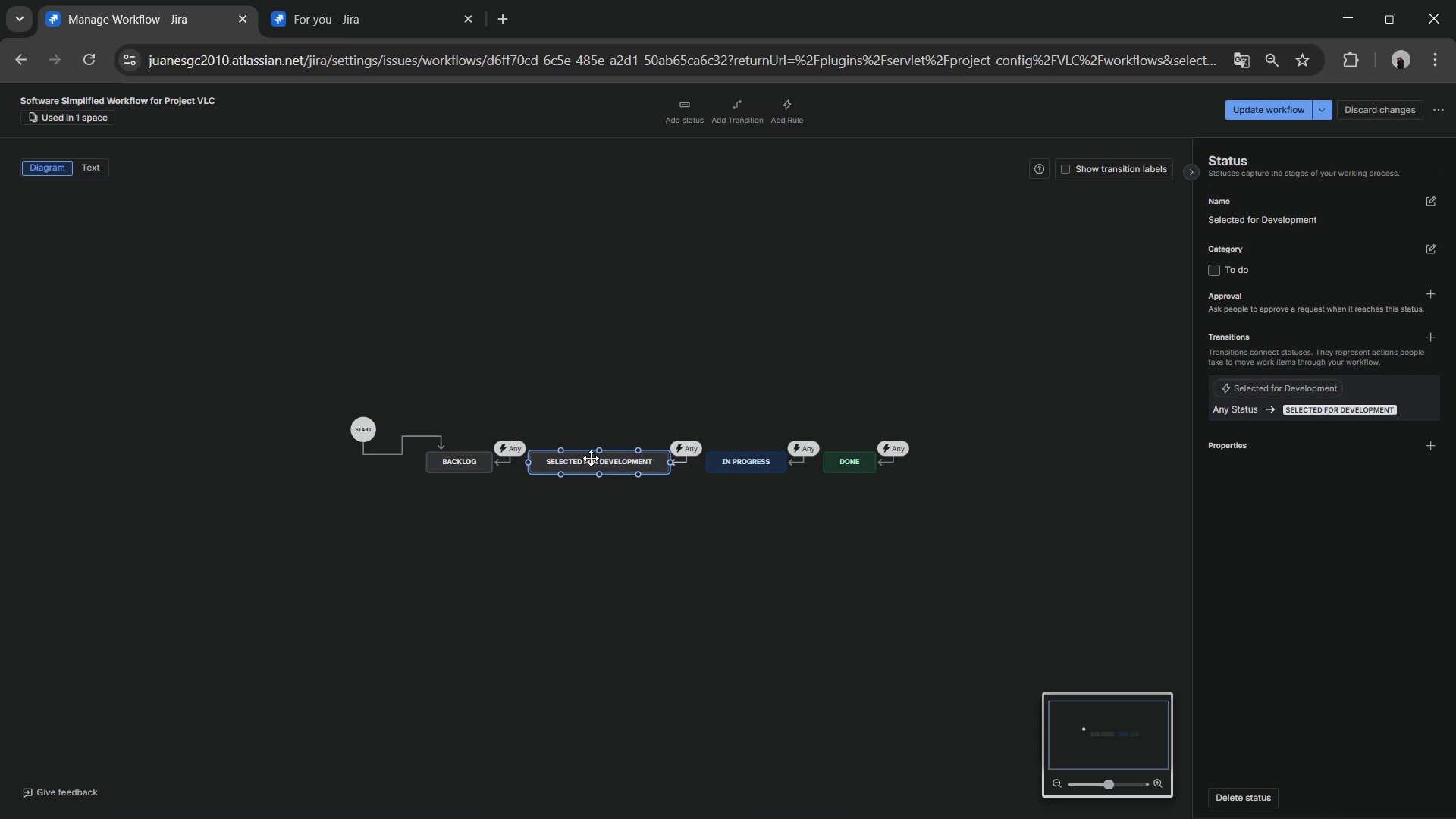 
key(Delete)
 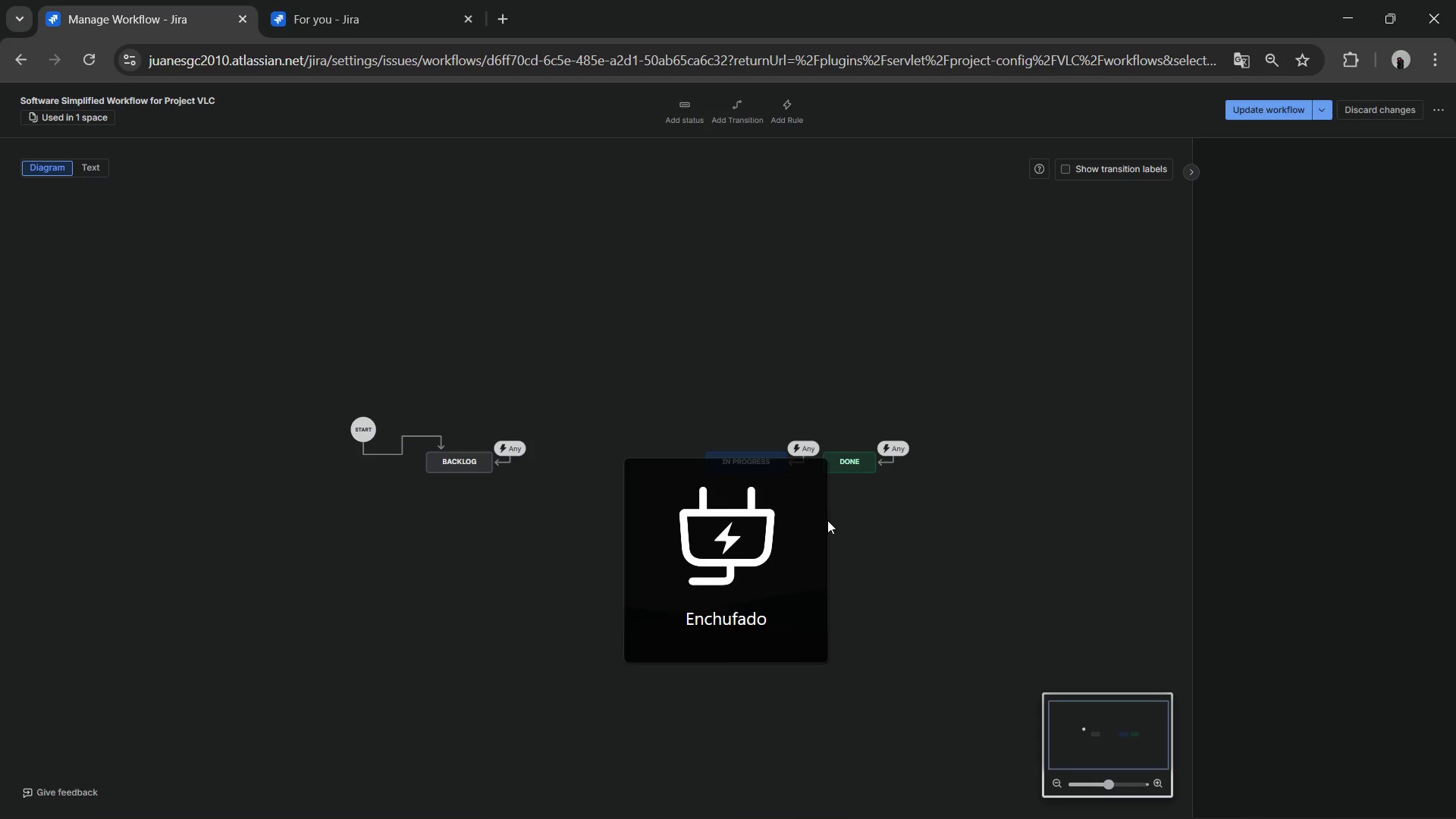 
left_click([784, 475])
 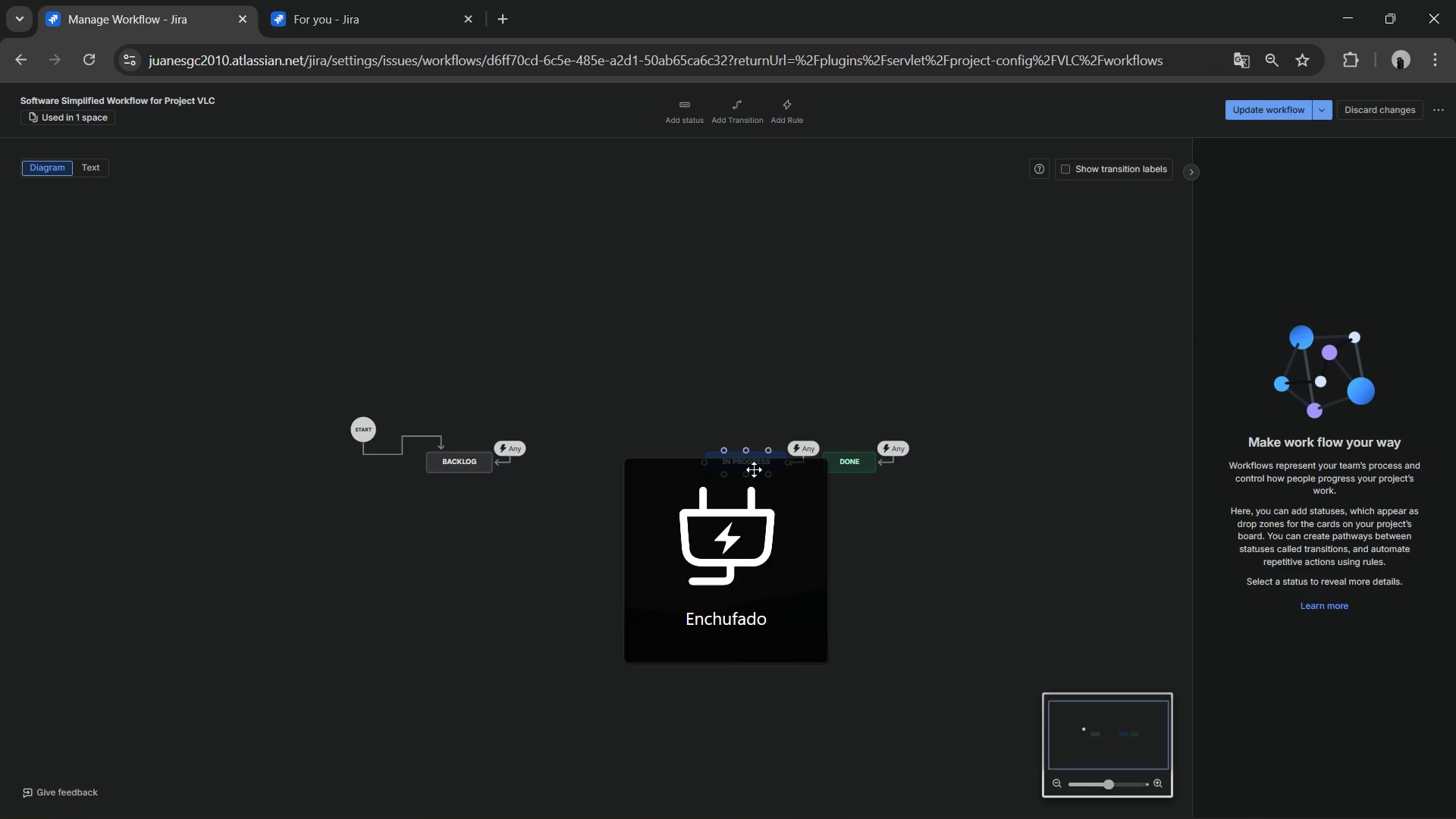 
left_click([753, 469])
 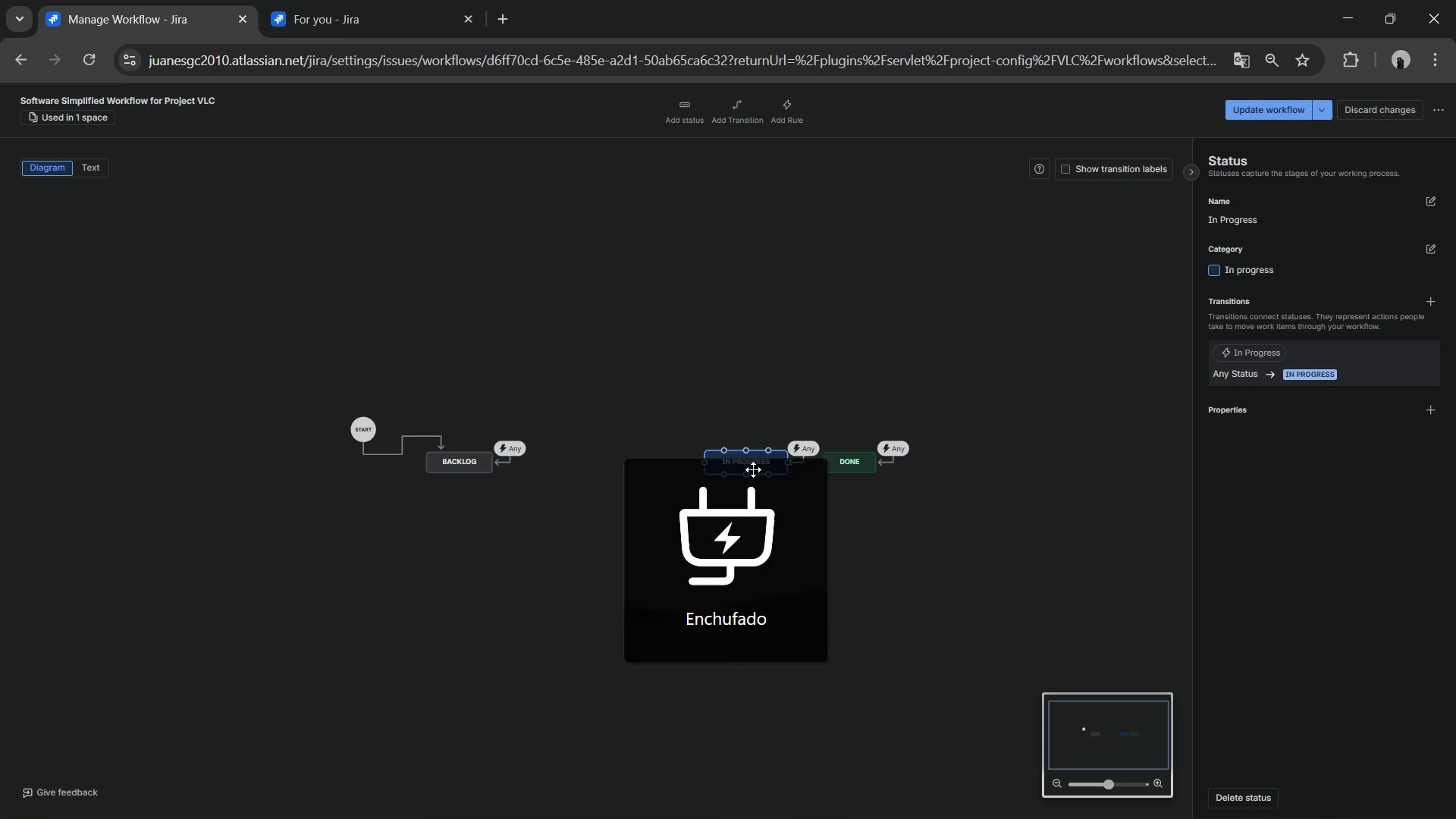 
key(Delete)
 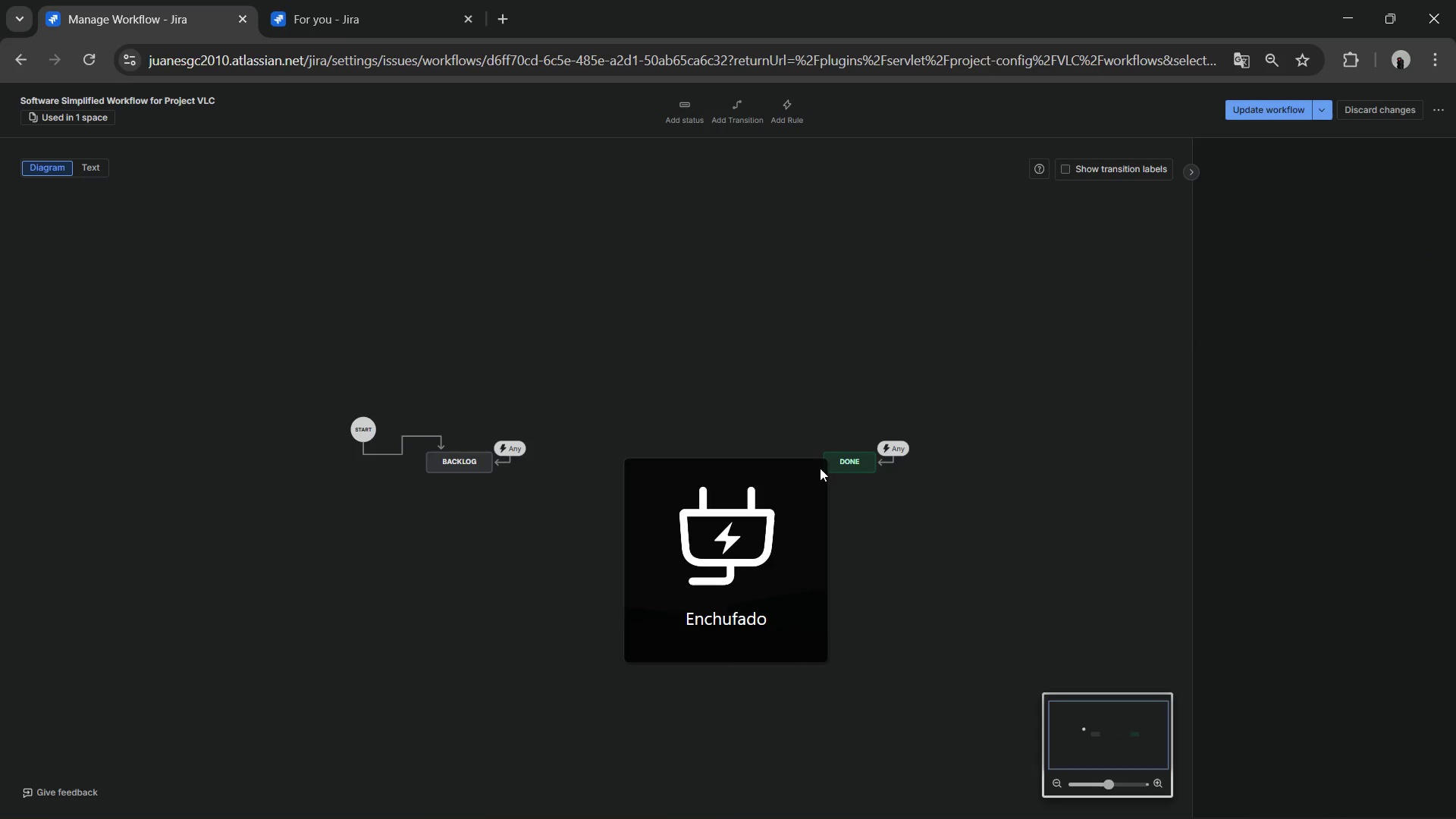 
left_click([823, 467])
 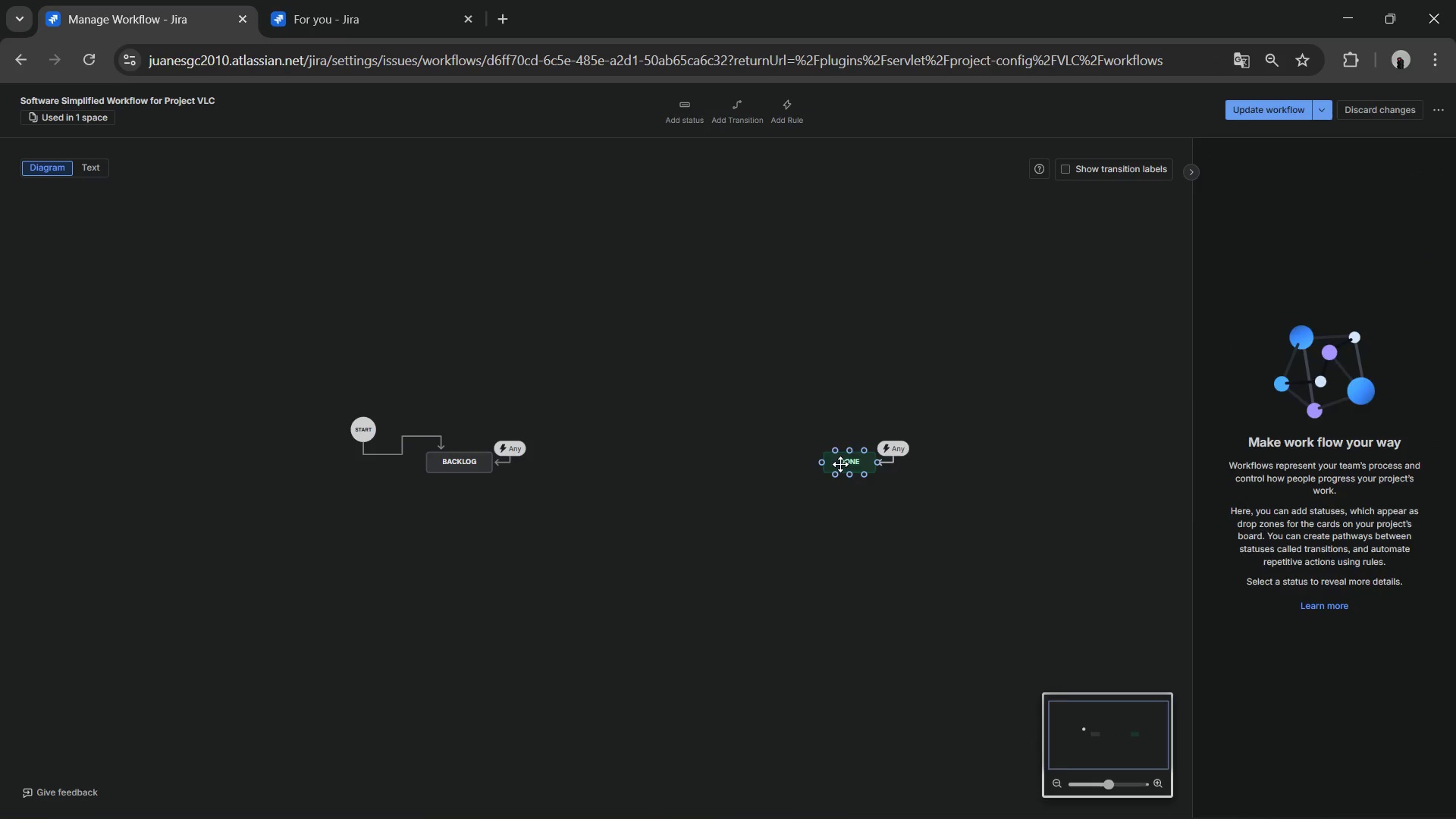 
key(Delete)
 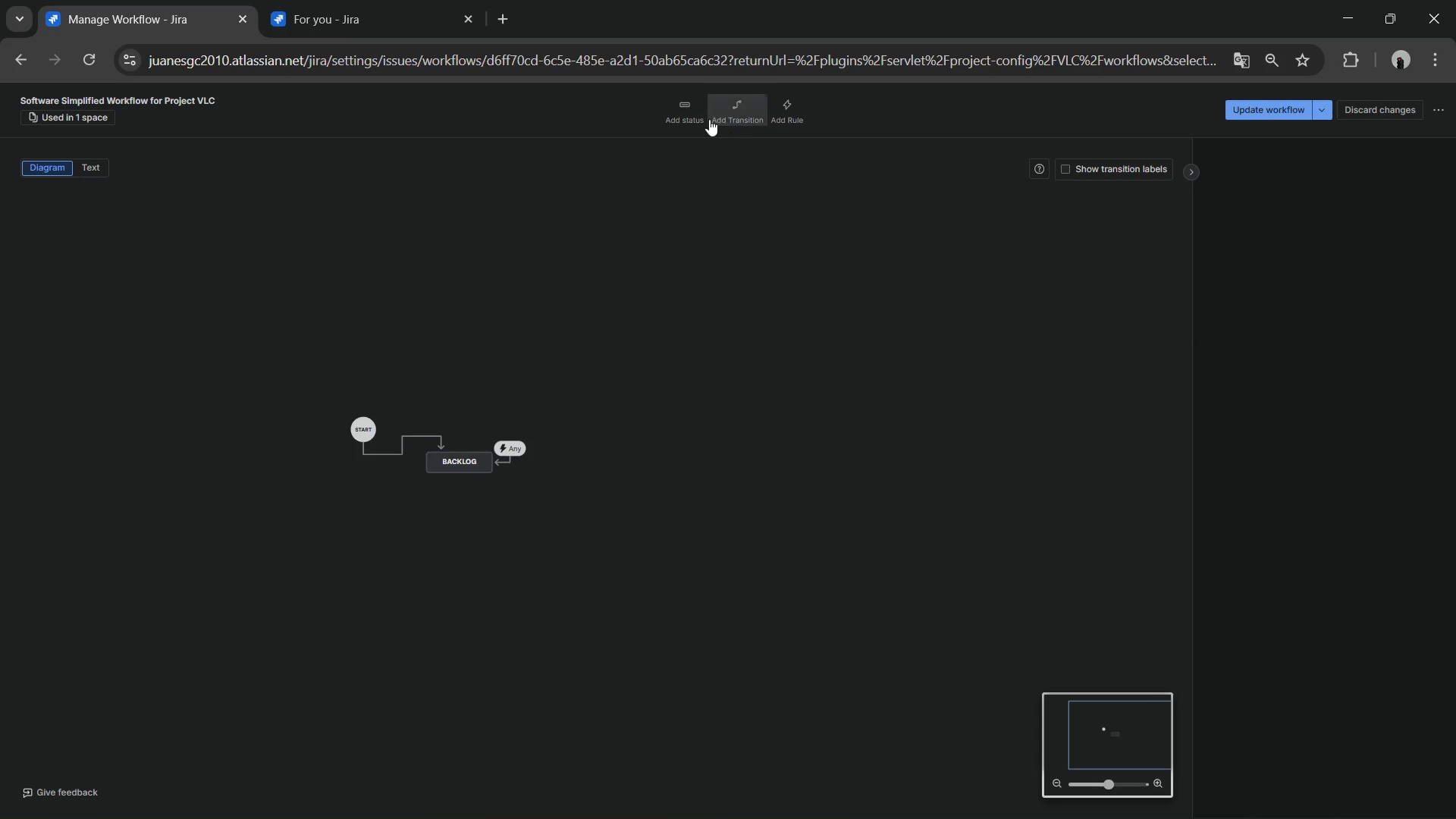 
left_click([690, 108])
 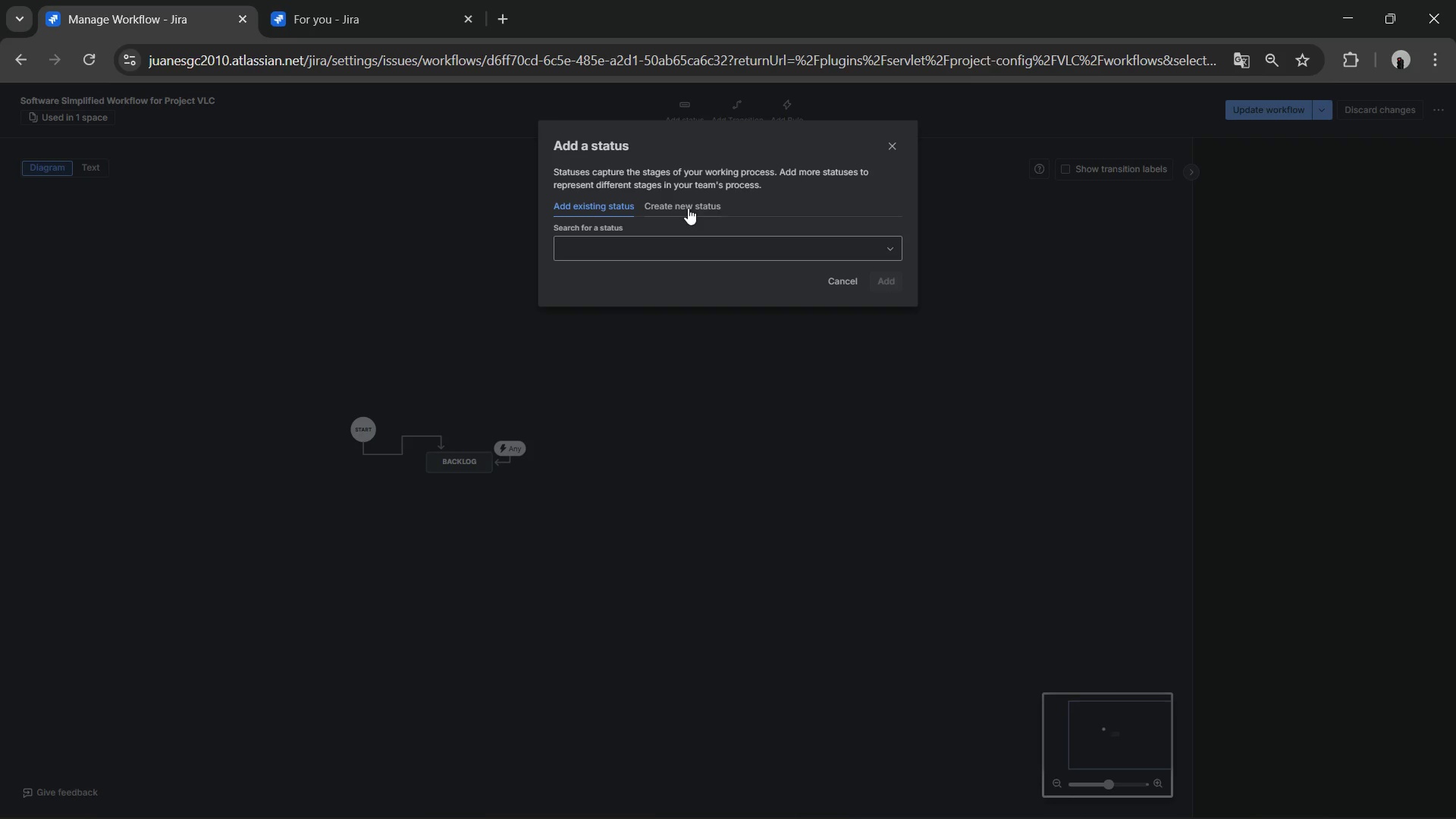 
left_click([686, 199])
 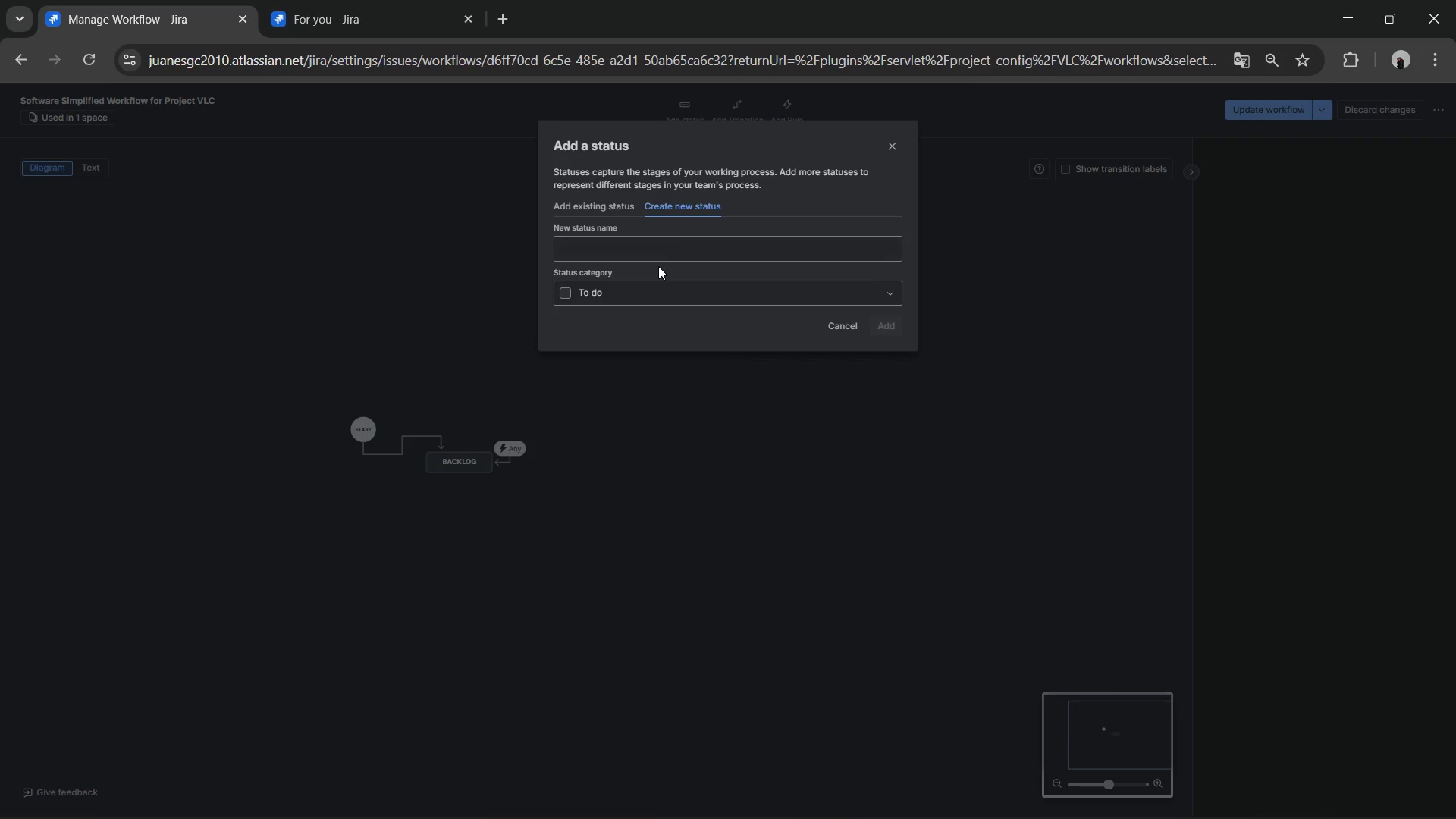 
left_click([647, 241])
 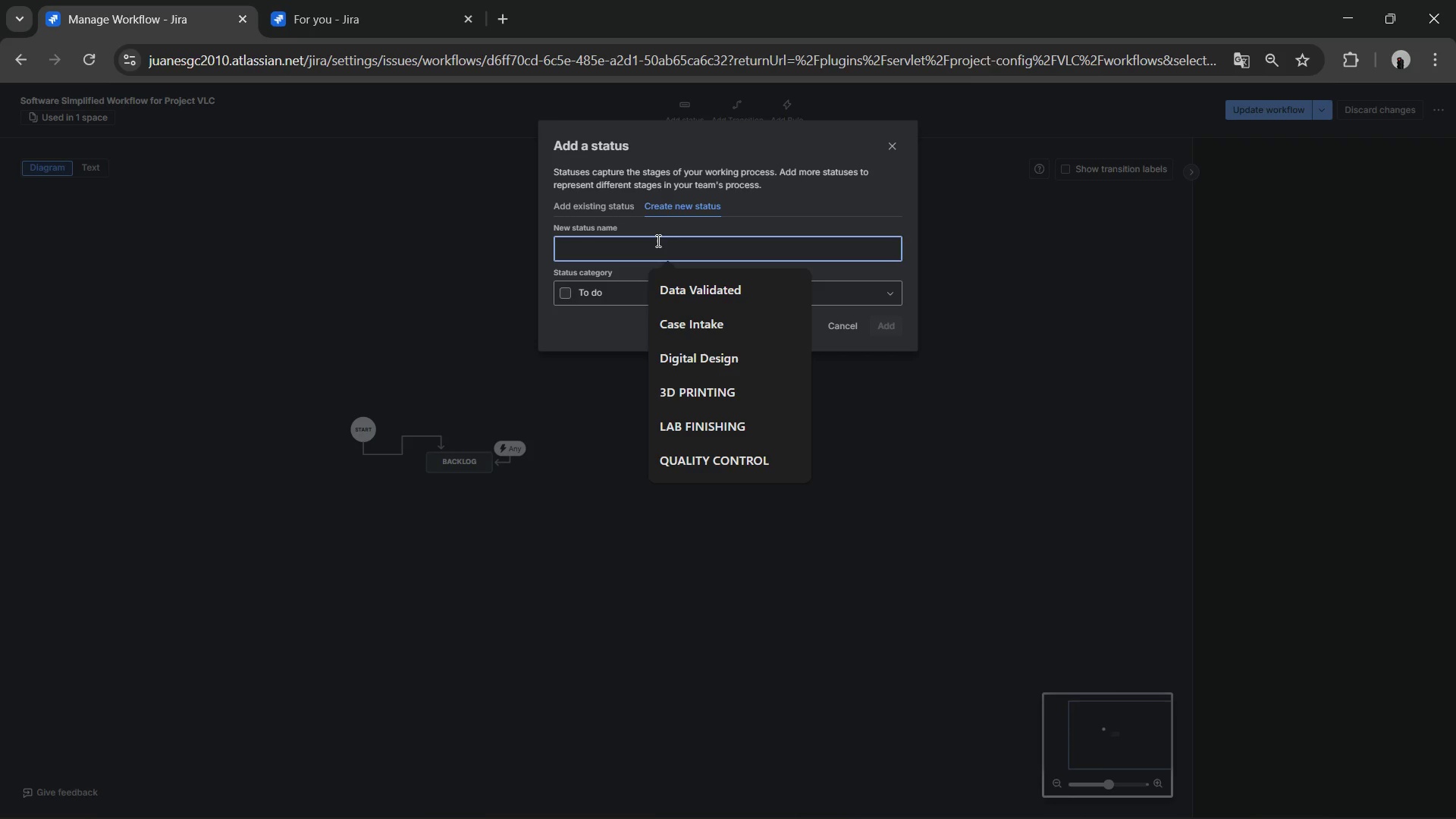 
type(Prospecting)
 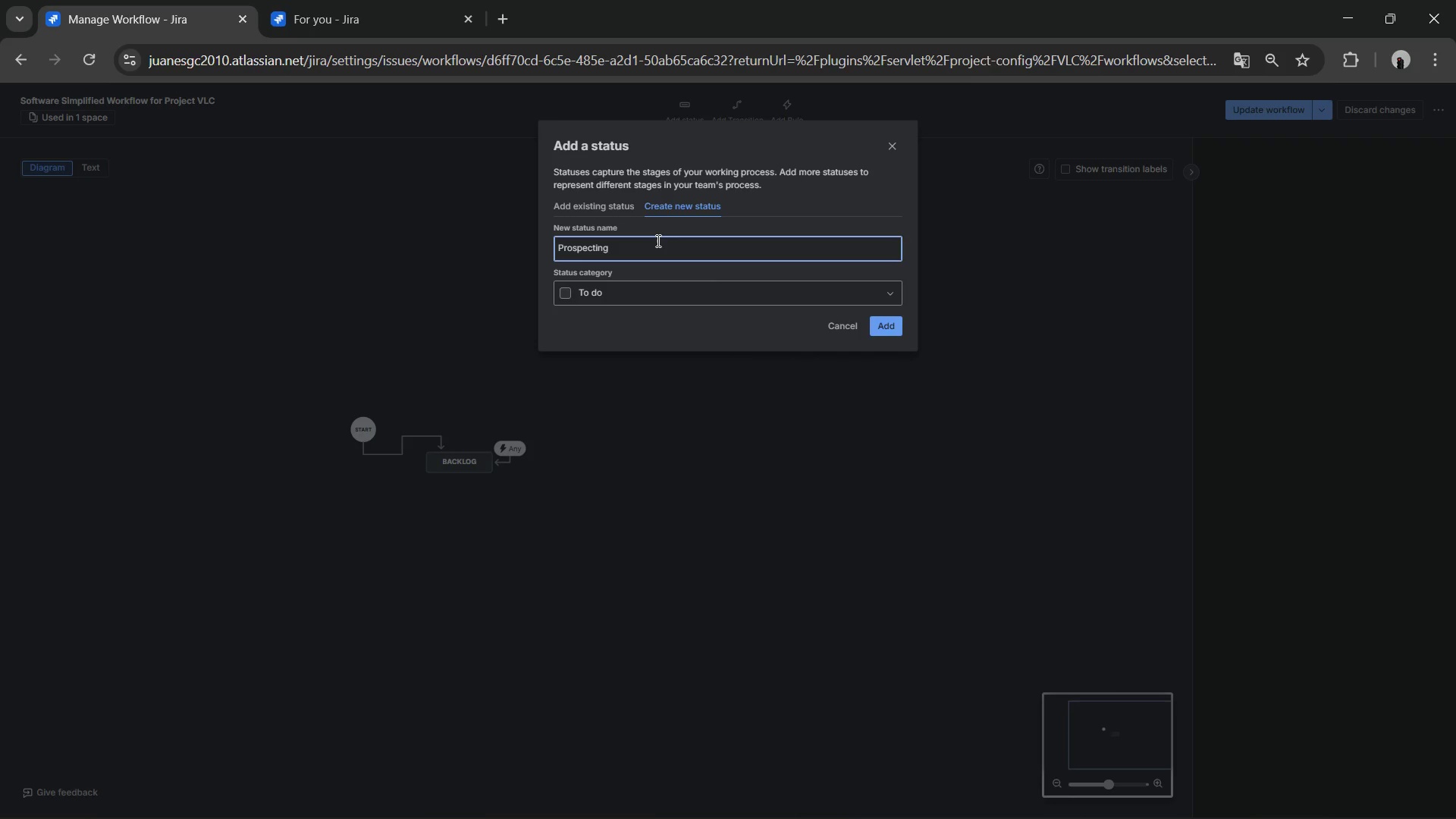 
key(Enter)
 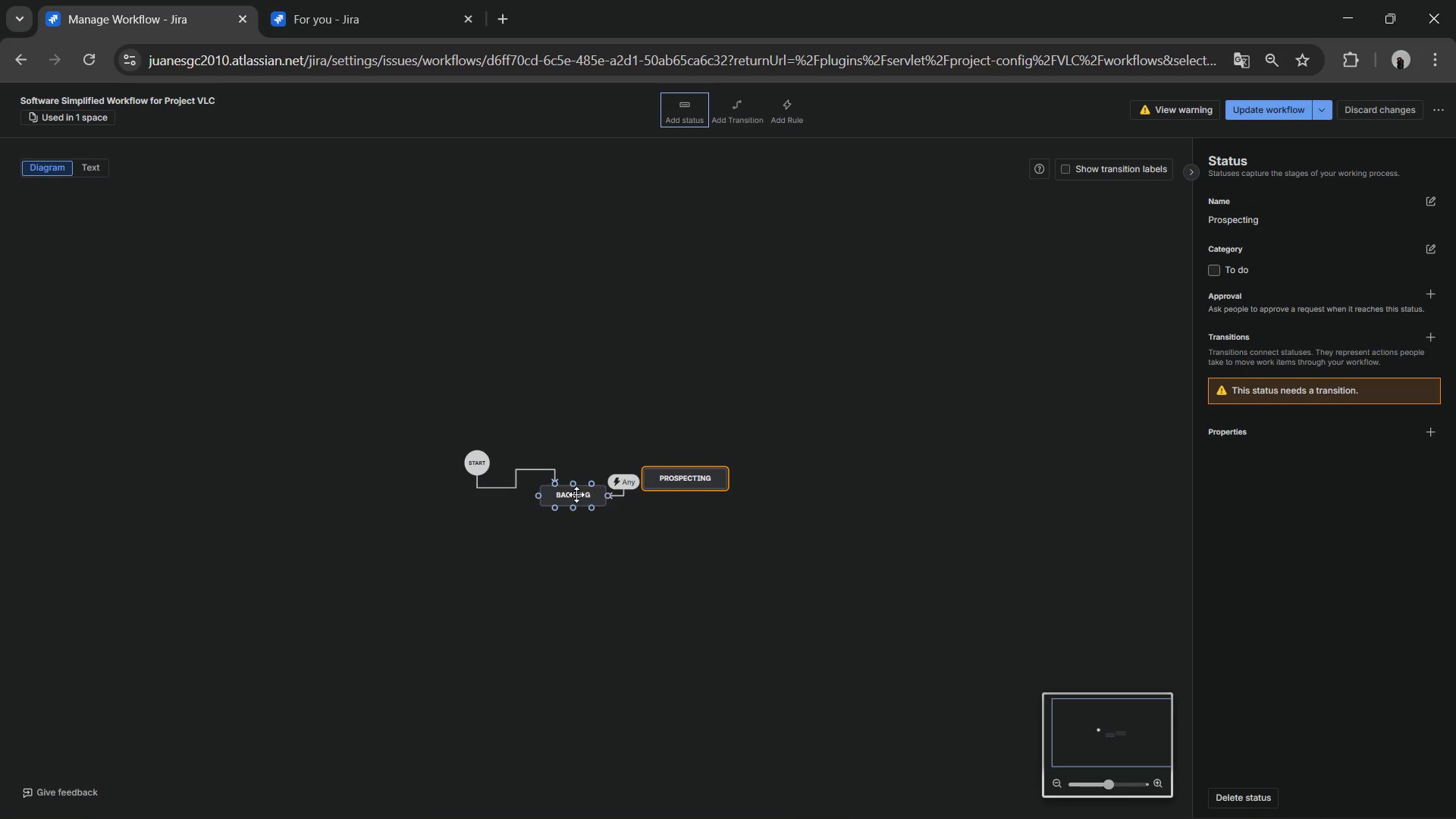 
left_click([557, 475])
 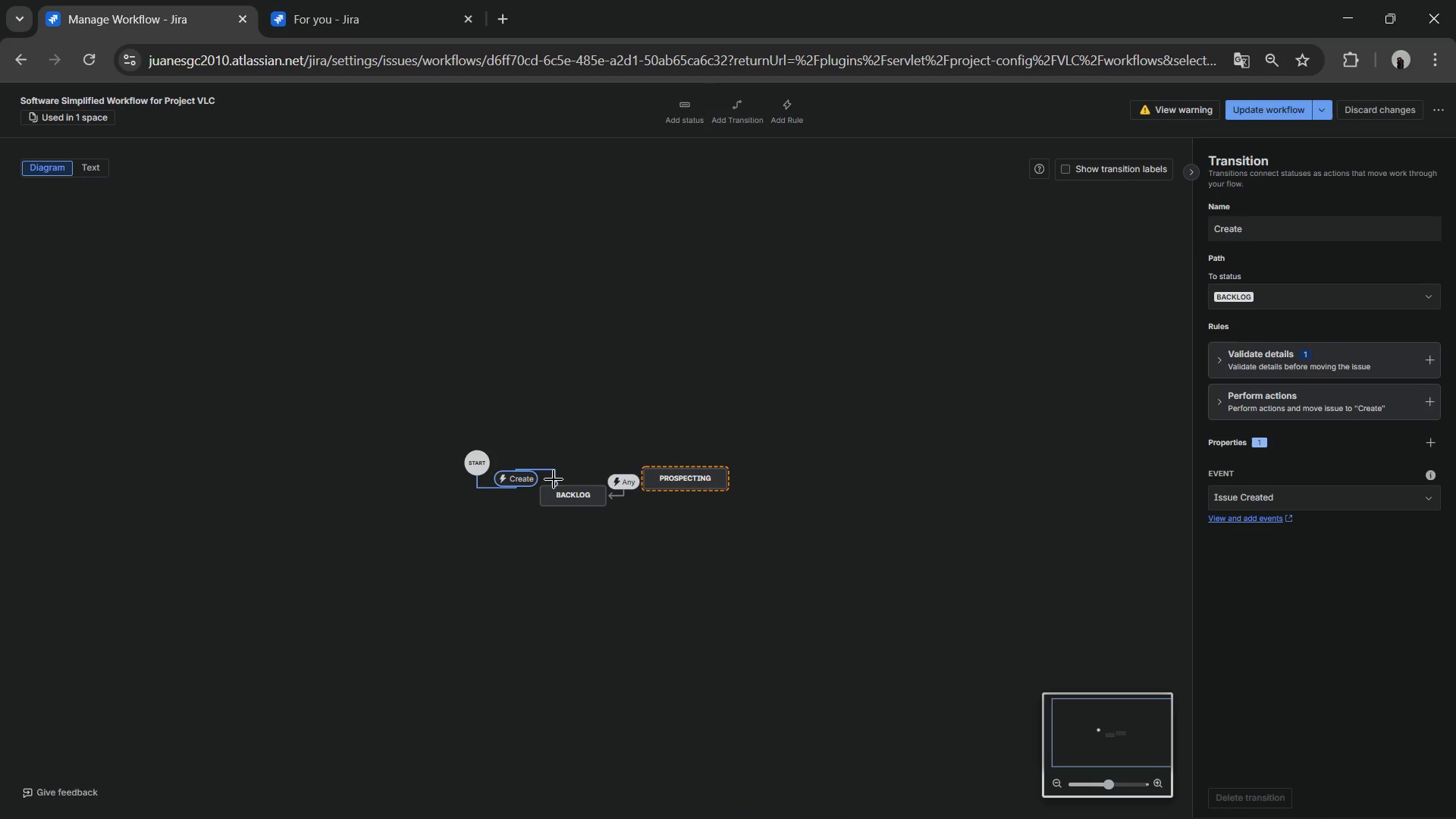 
left_click_drag(start_coordinate=[554, 479], to_coordinate=[661, 462])
 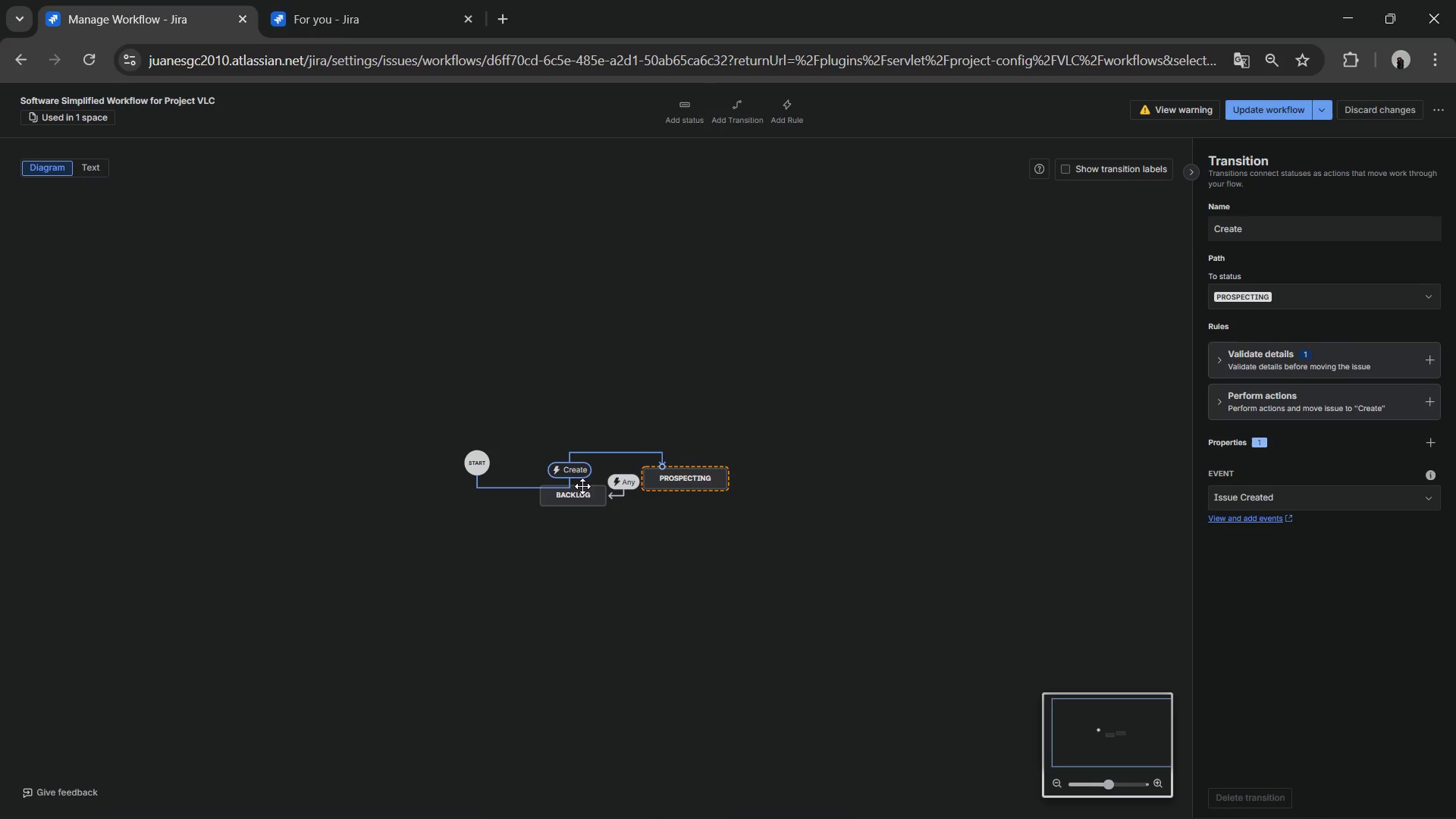 
left_click([579, 487])
 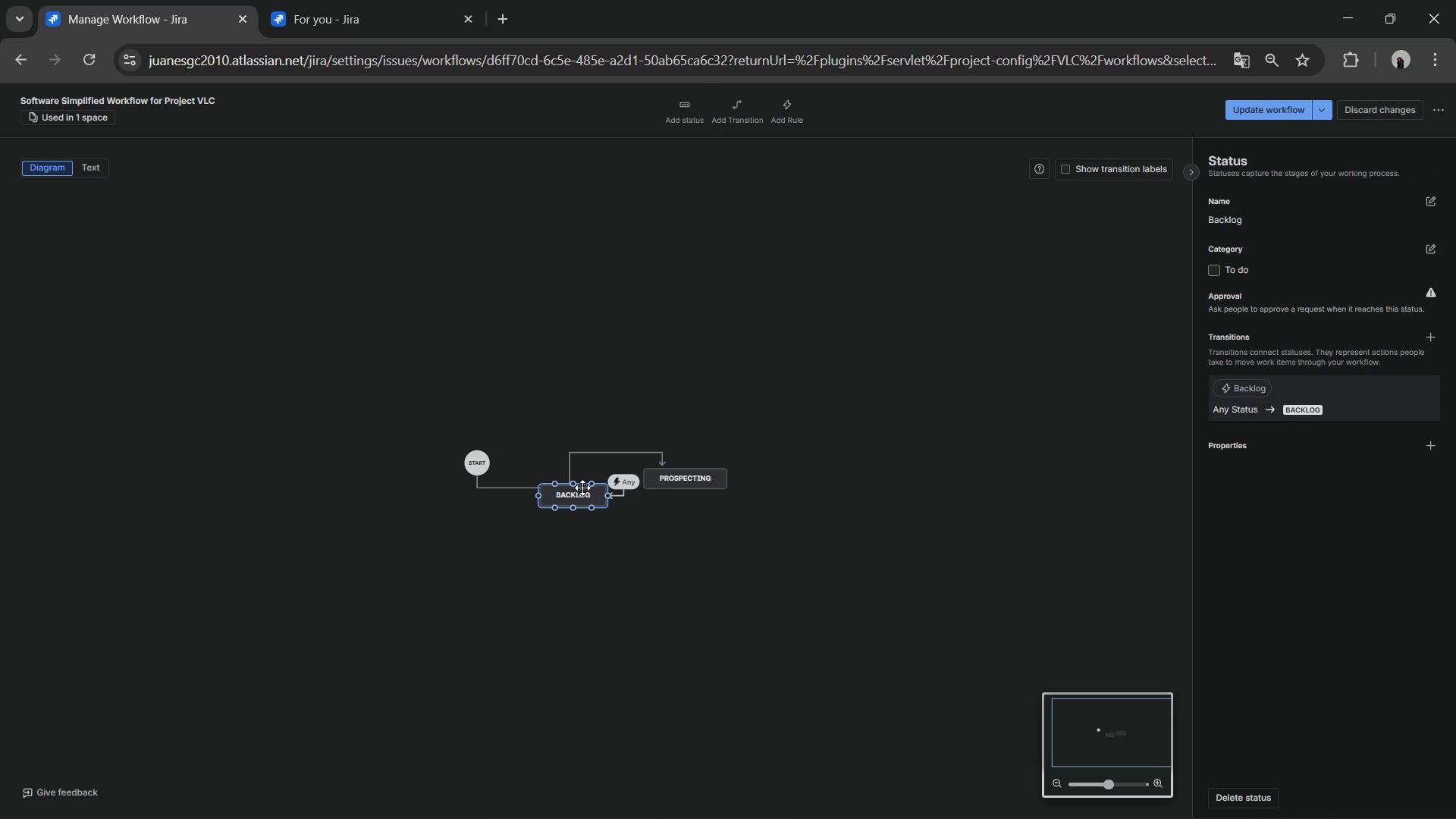 
key(Delete)
 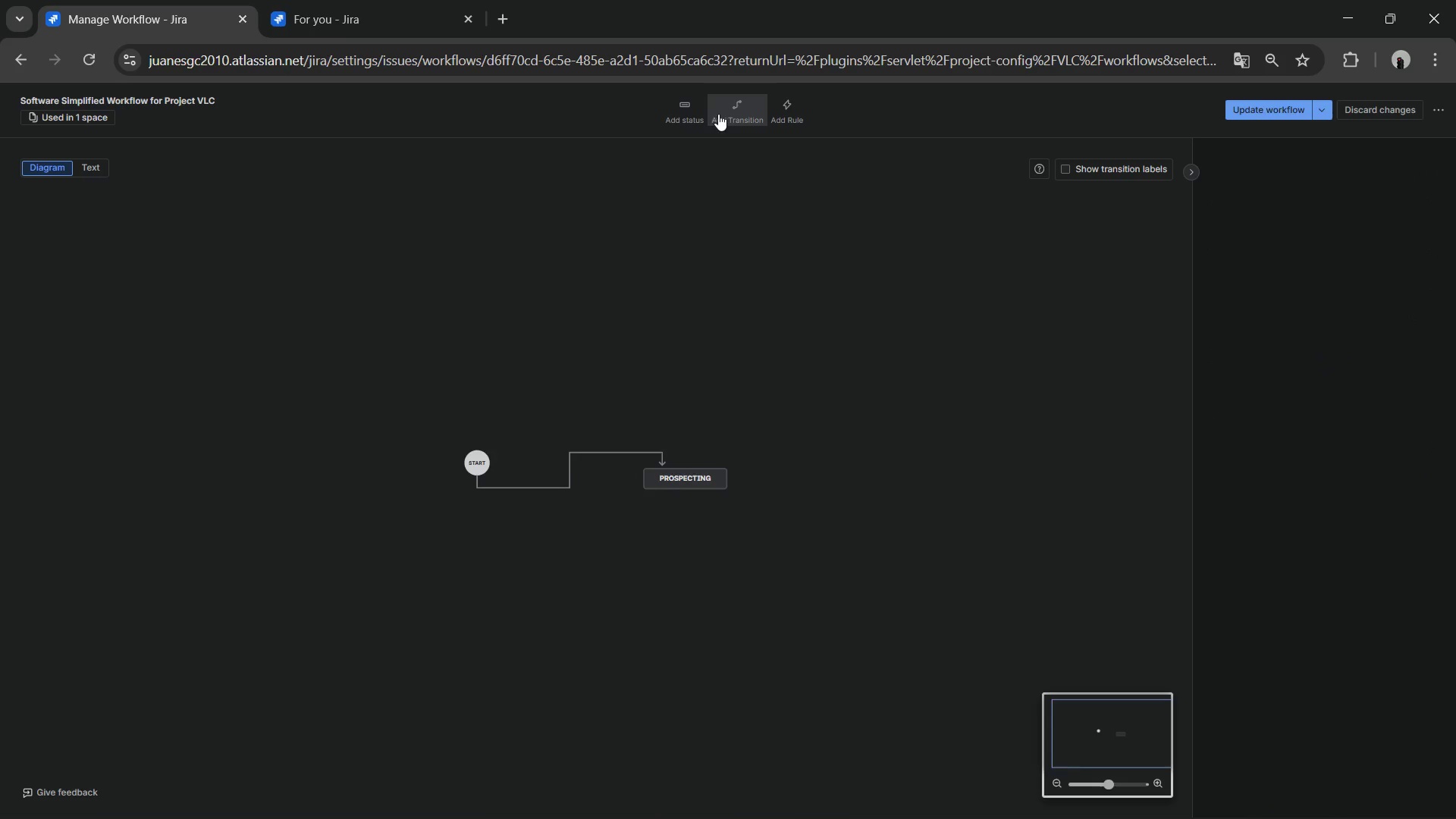 
left_click([693, 110])
 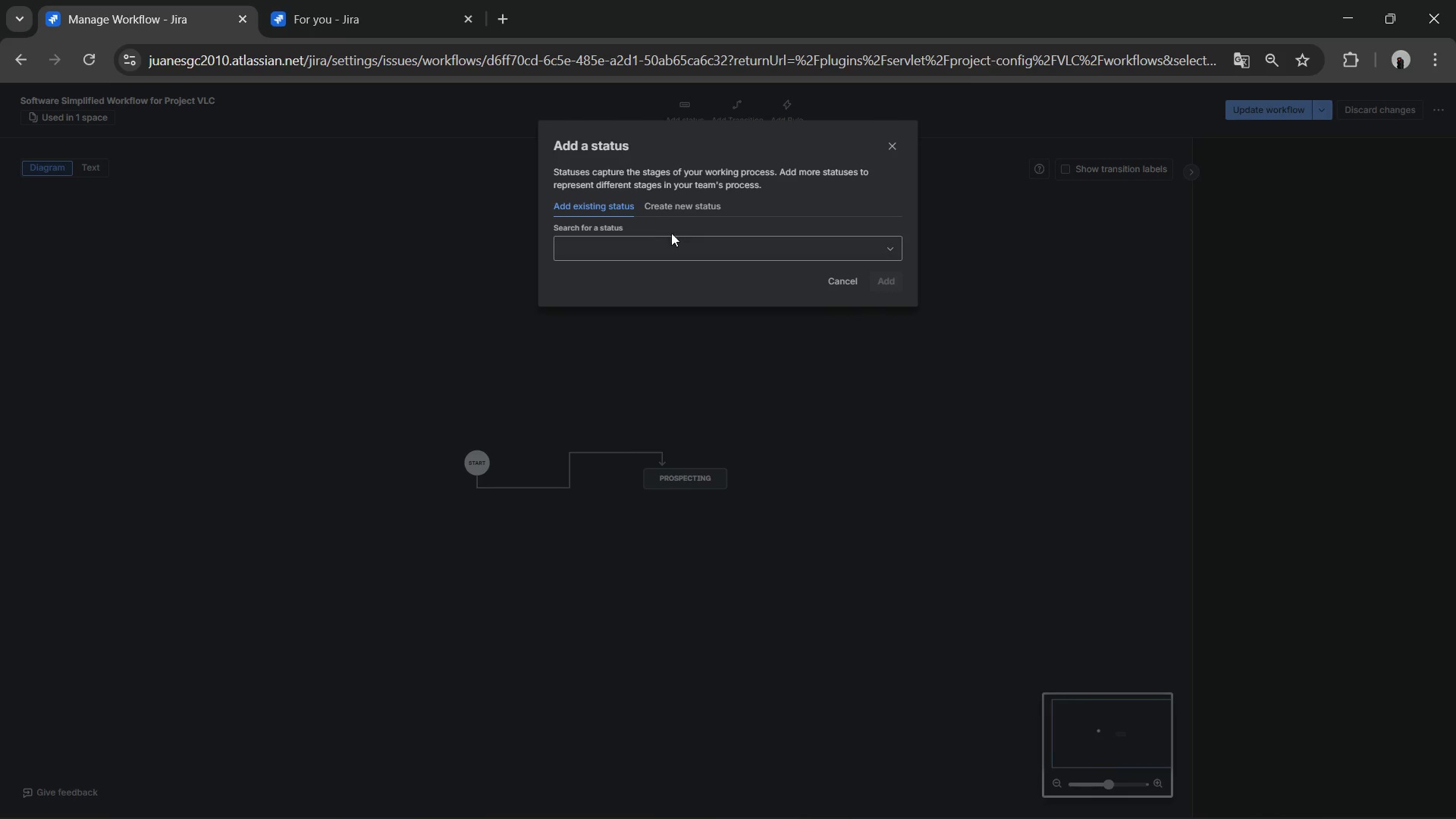 
left_click([676, 209])
 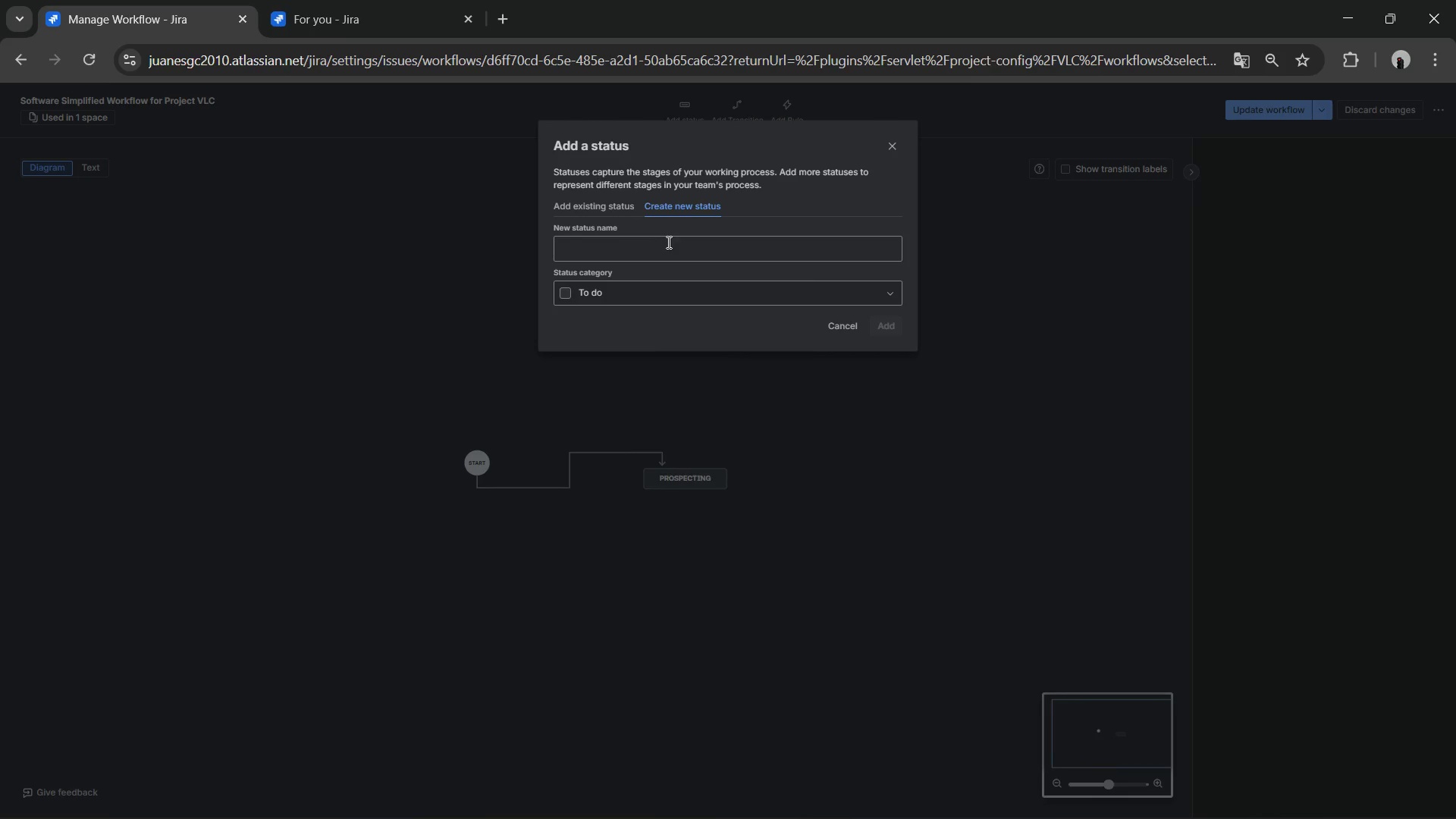 
left_click([666, 242])
 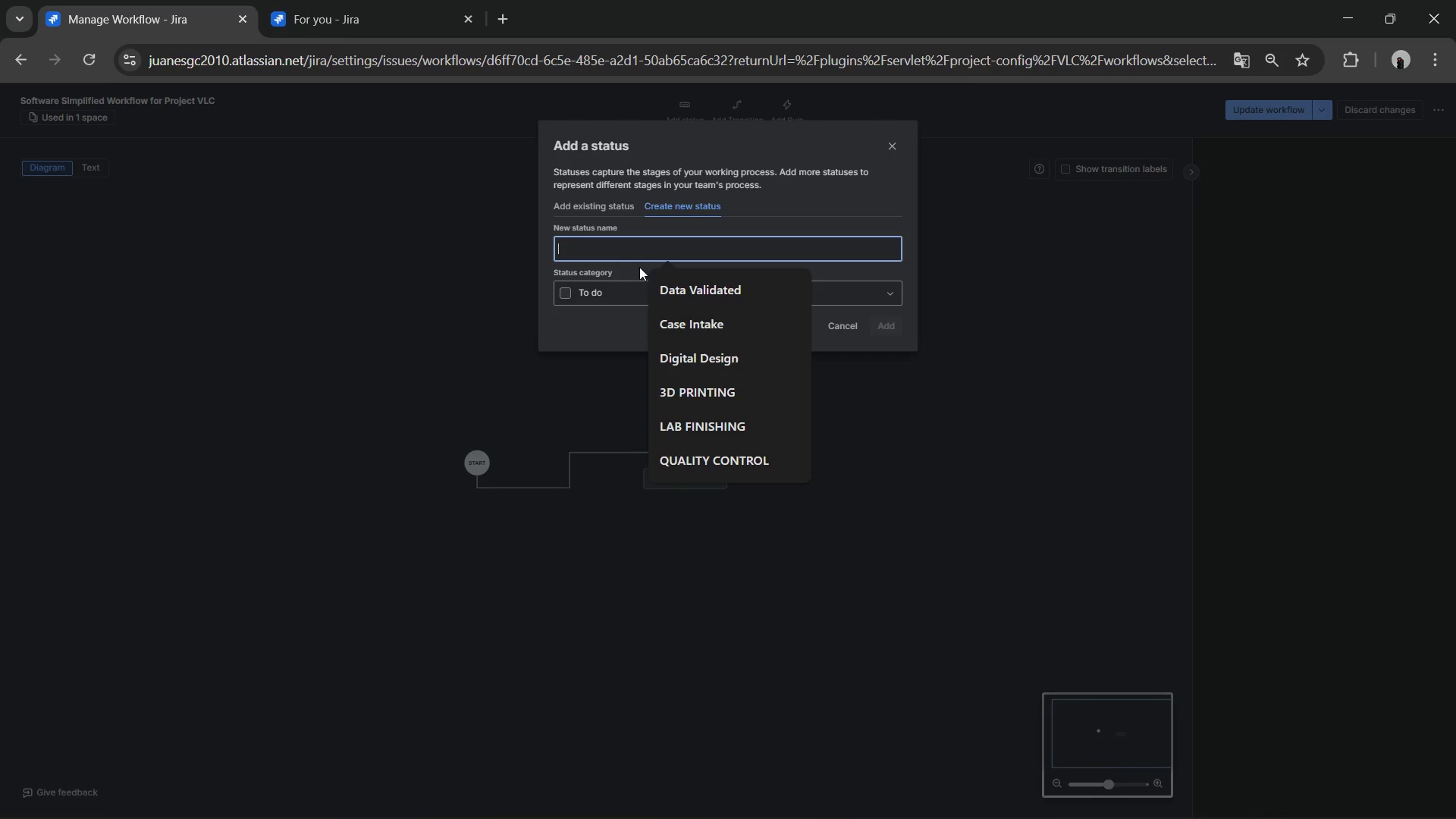 
left_click([620, 279])
 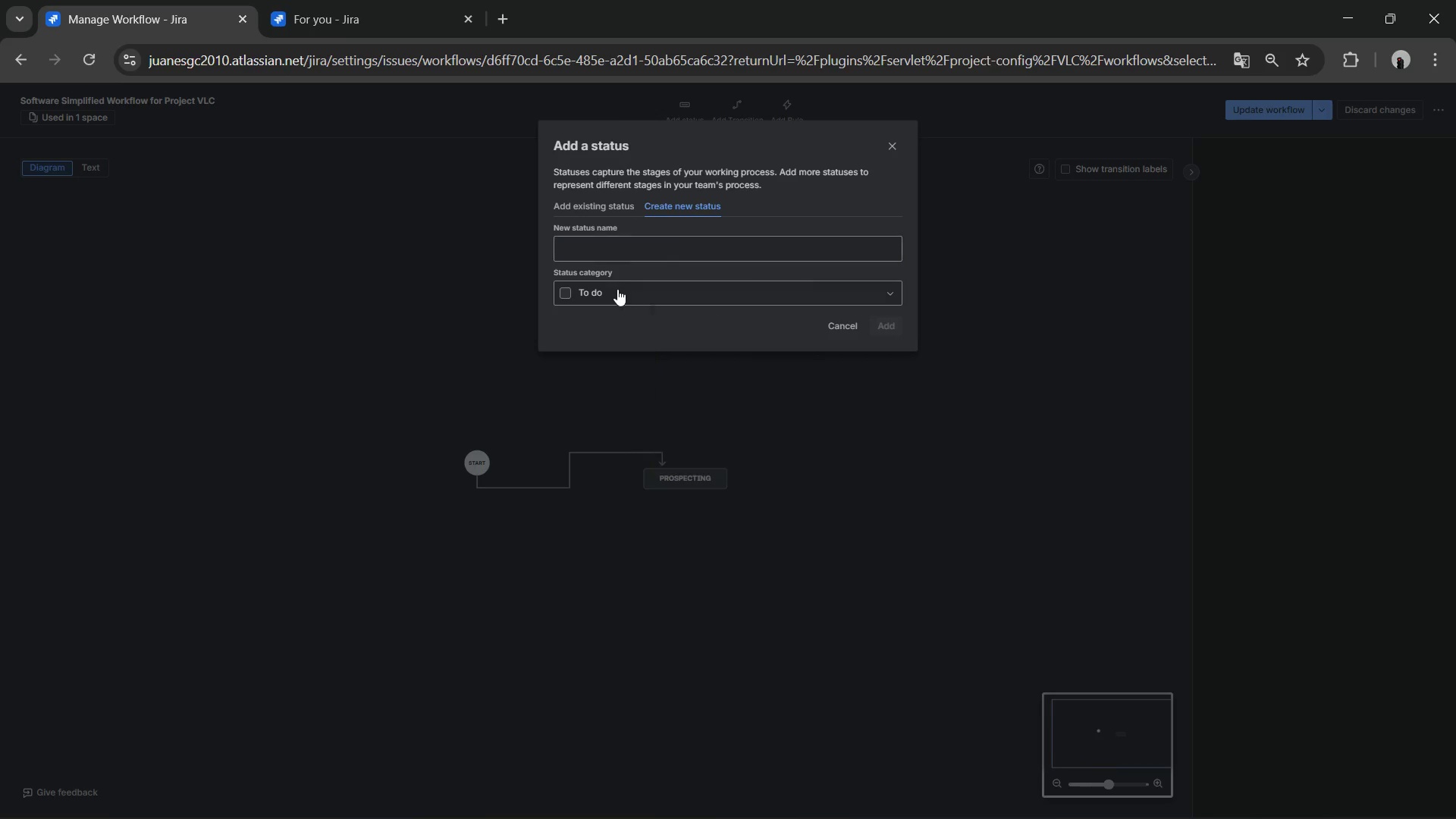 
left_click([617, 290])
 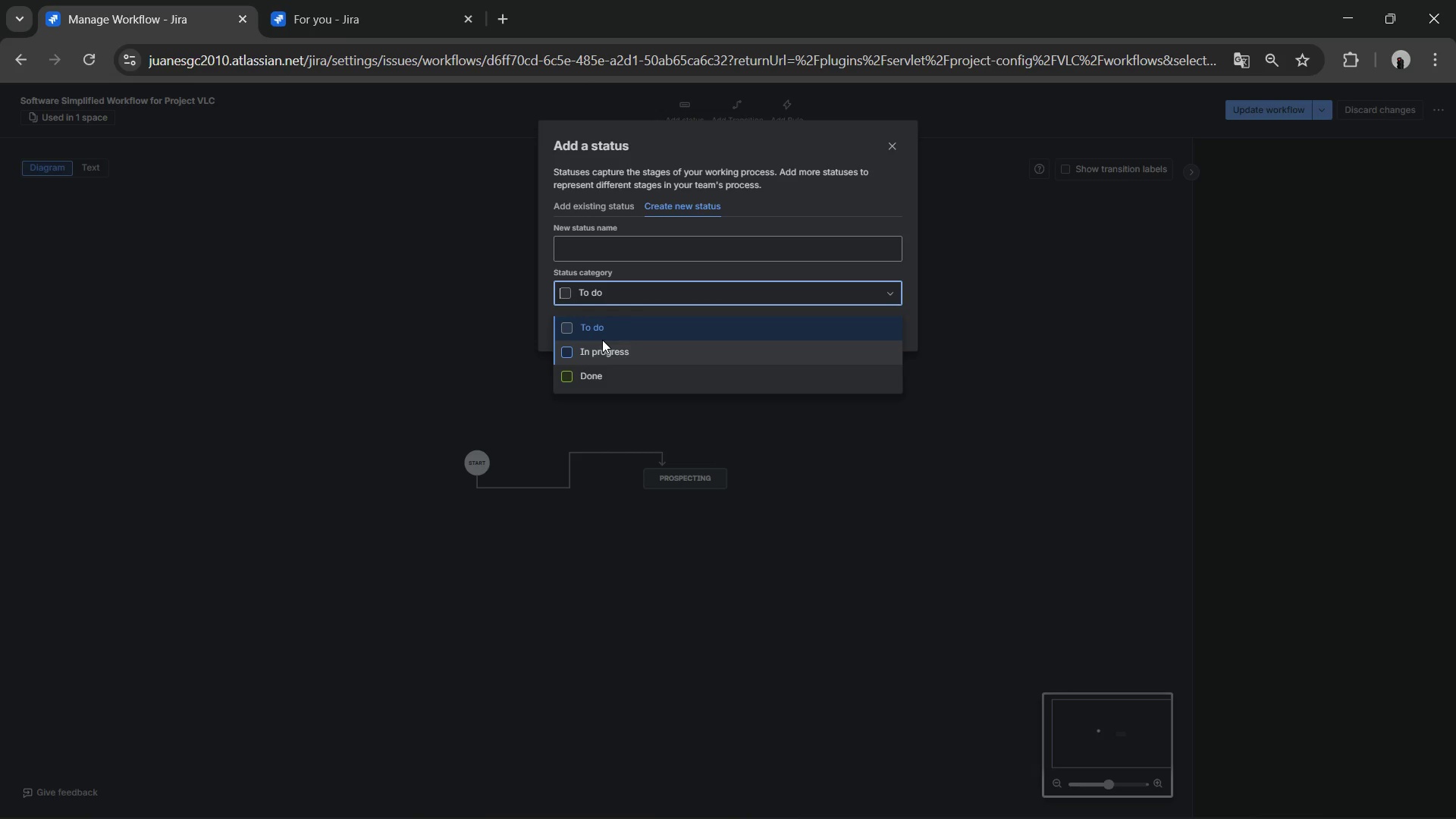 
left_click([599, 347])
 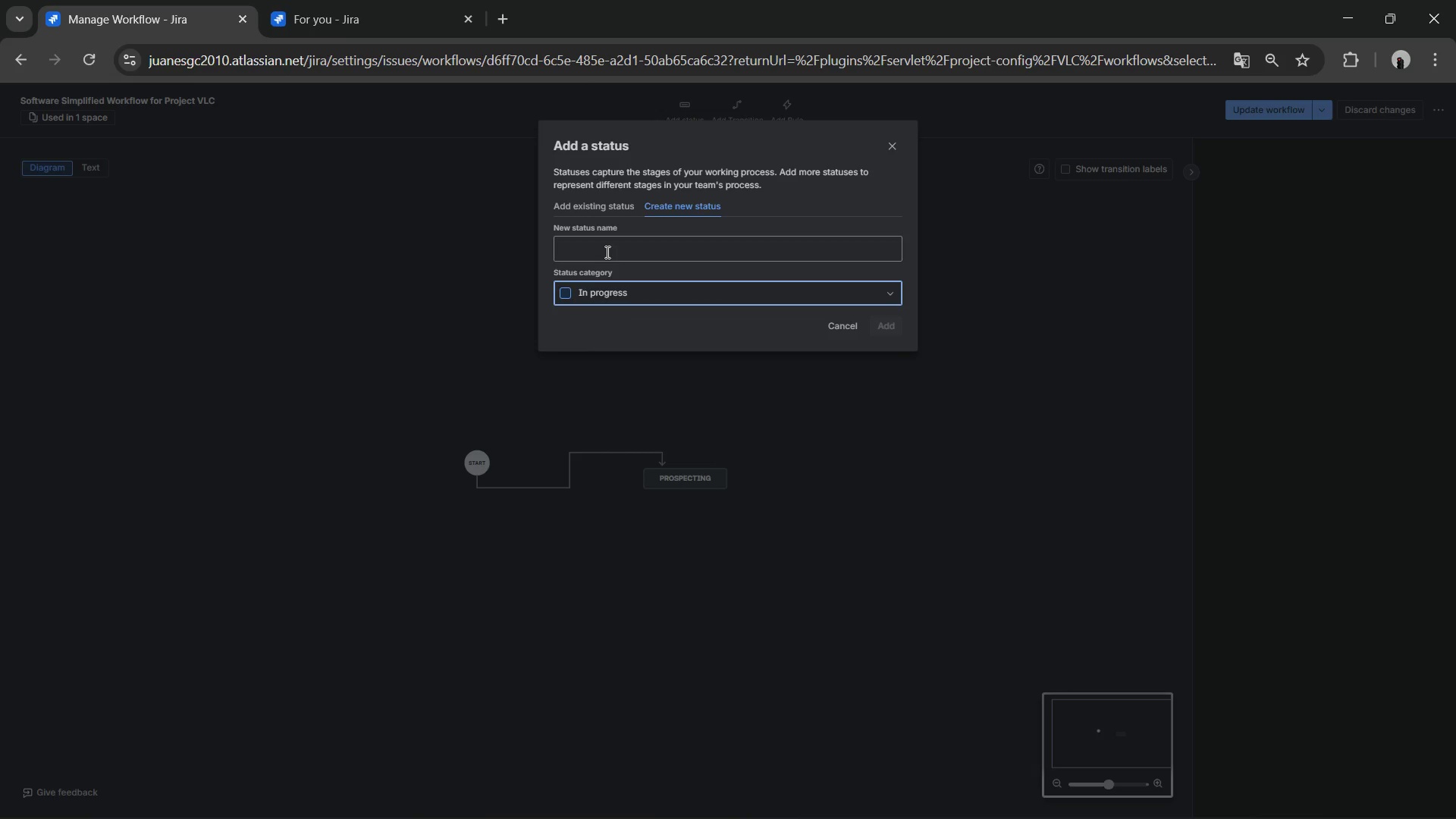 
left_click([606, 249])
 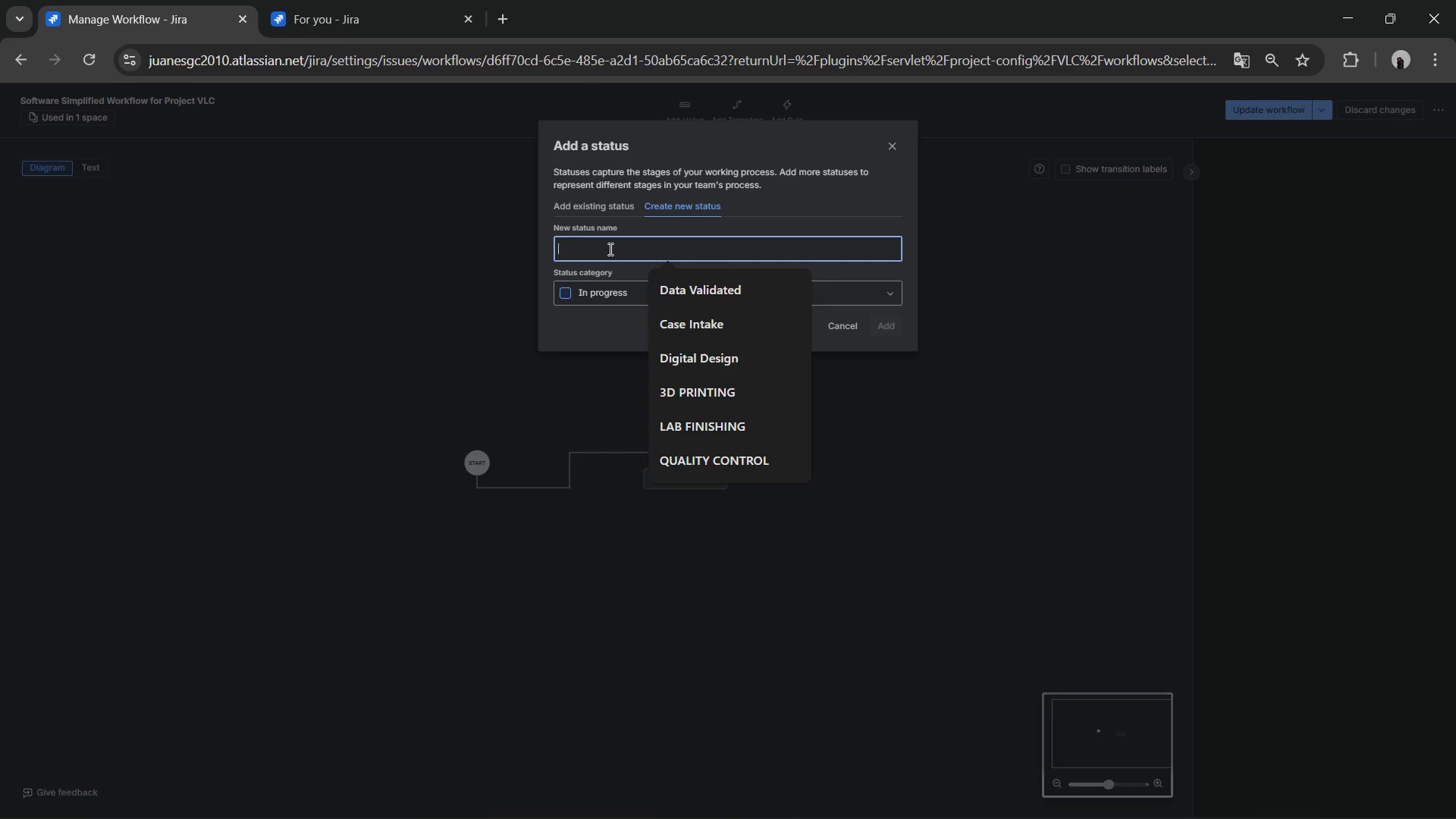 
type(Site a)
key(Backspace)
type(Audit Scheduled)
 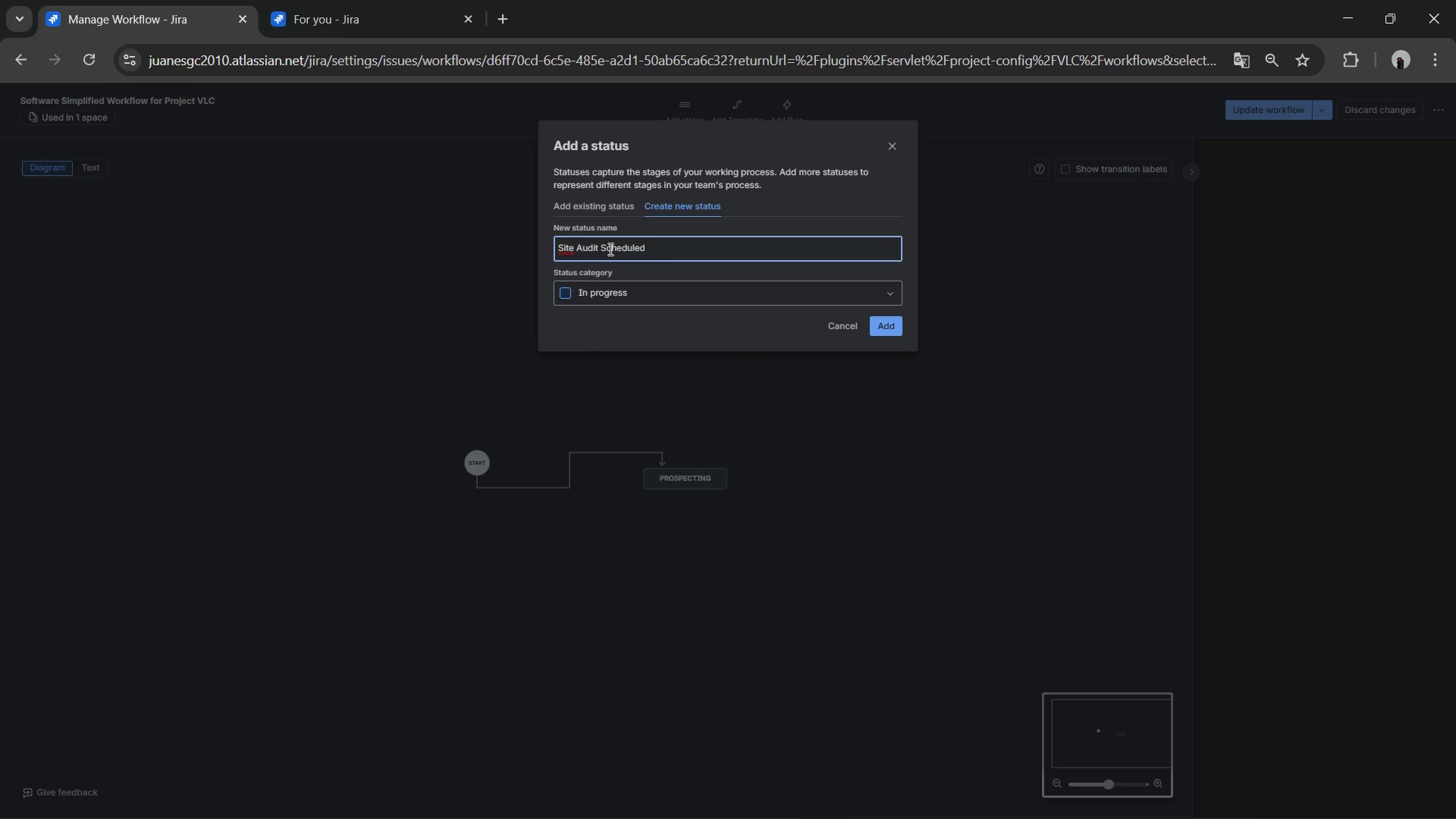 
left_click([934, 798])